 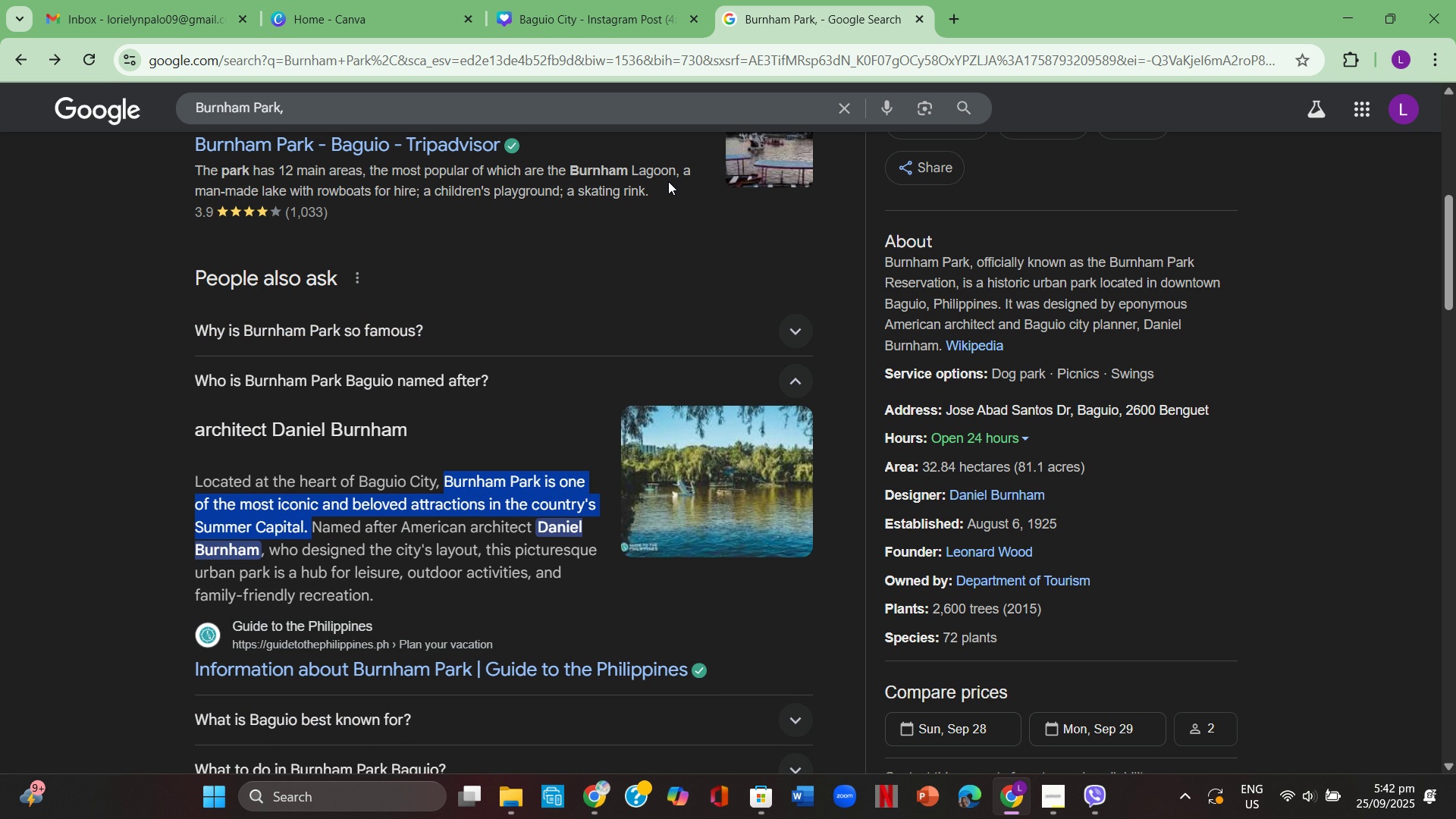 
left_click([594, 0])
 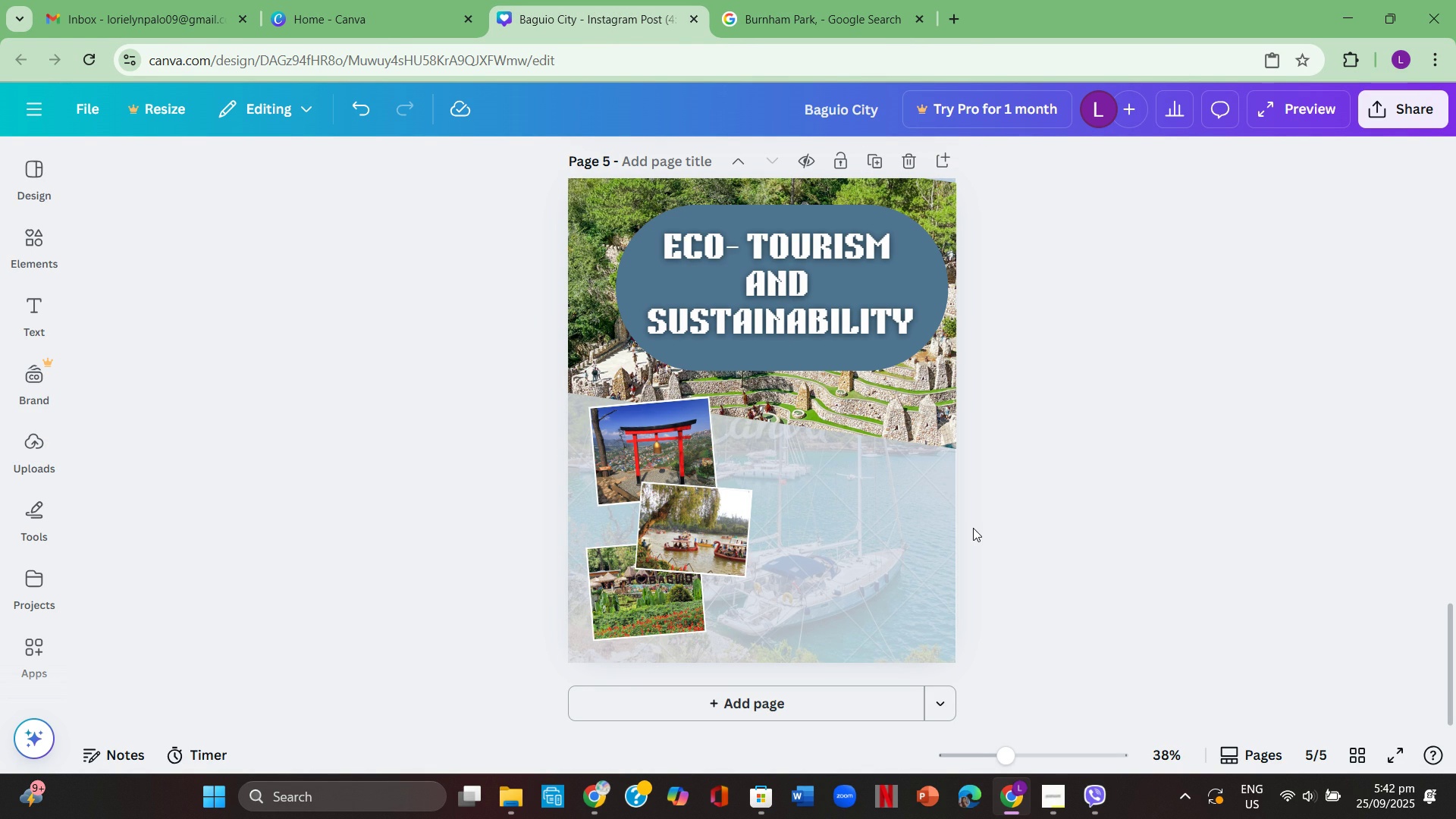 
wait(8.52)
 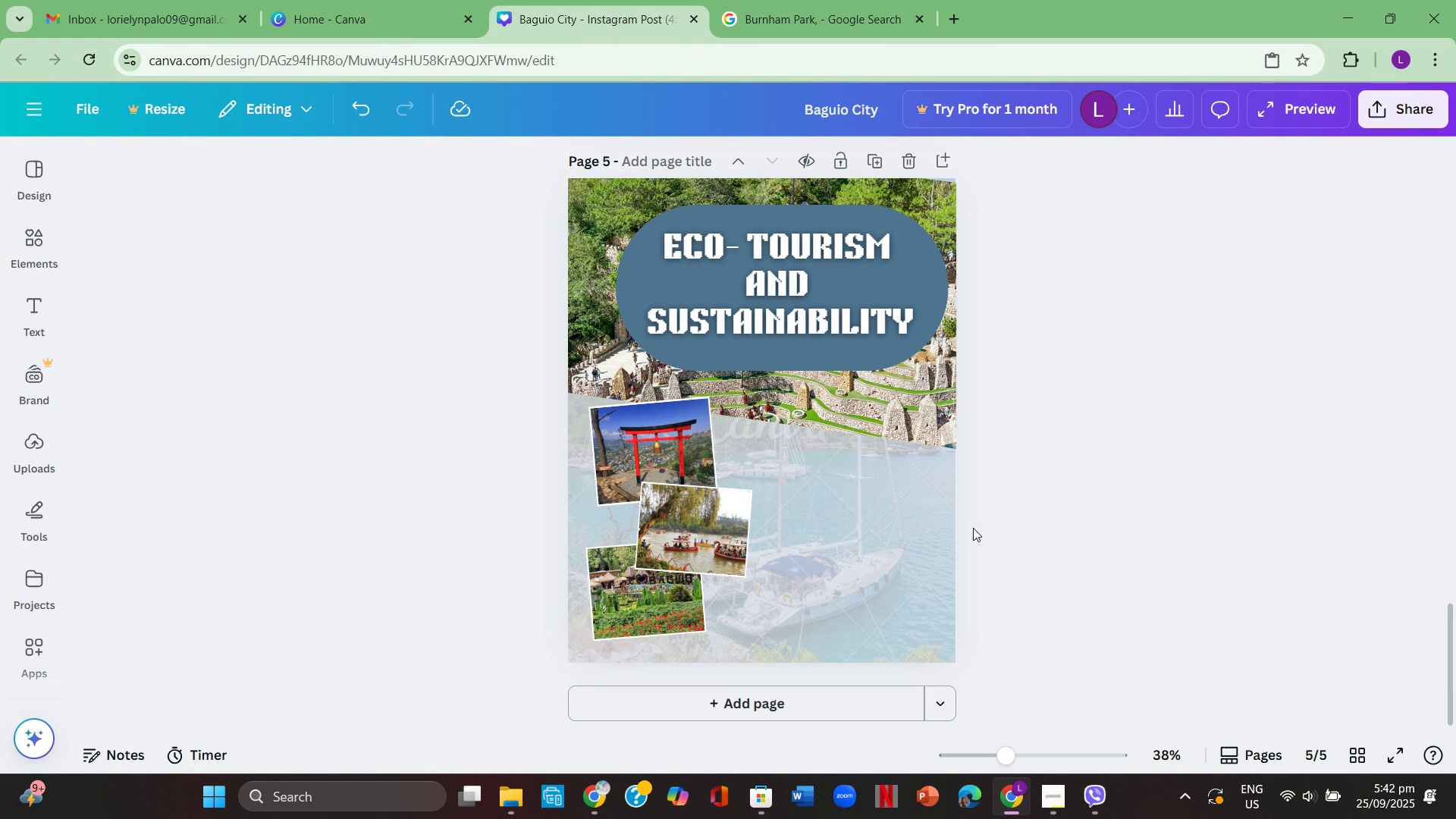 
key(Control+ControlLeft)
 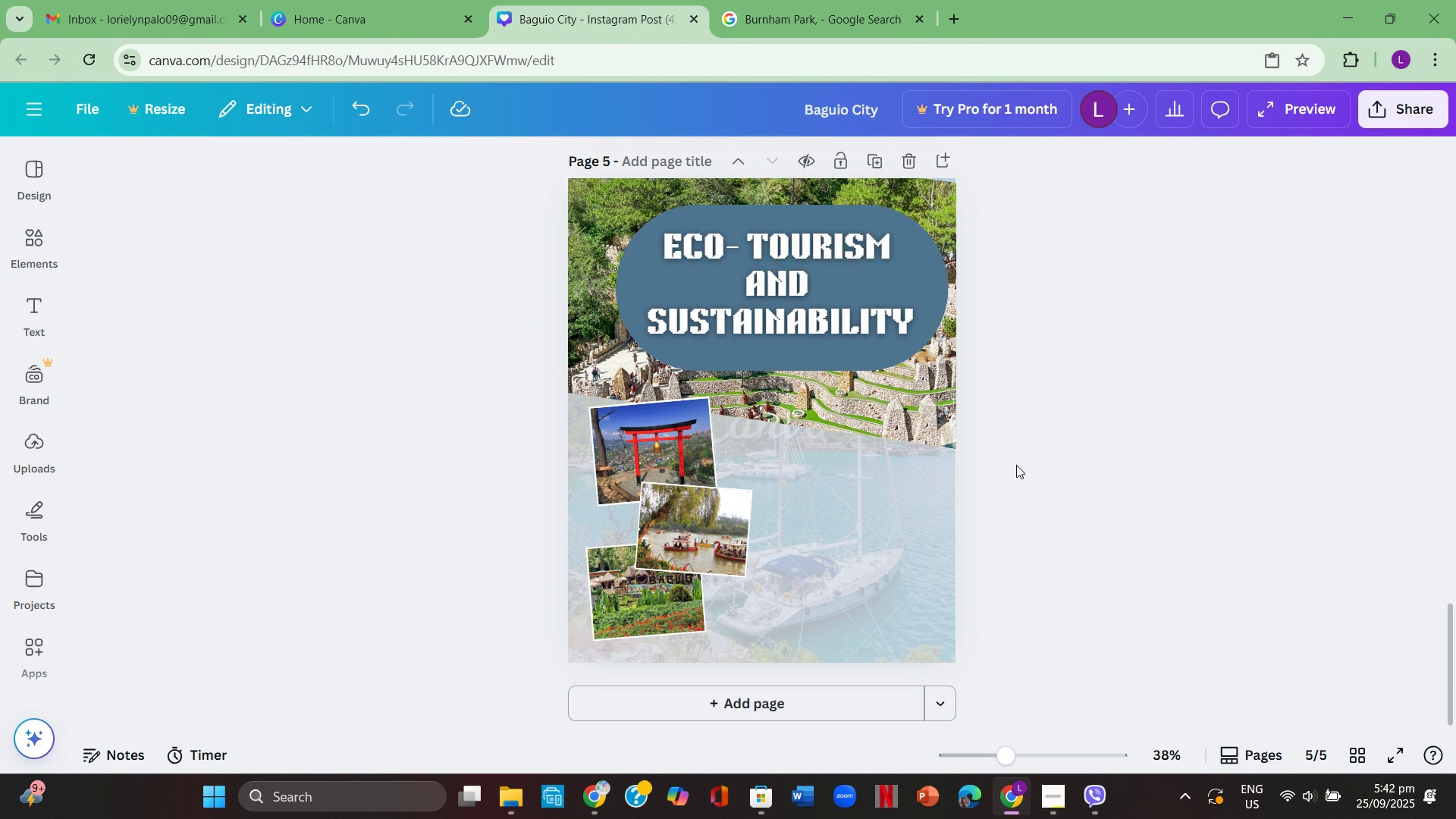 
key(Control+V)
 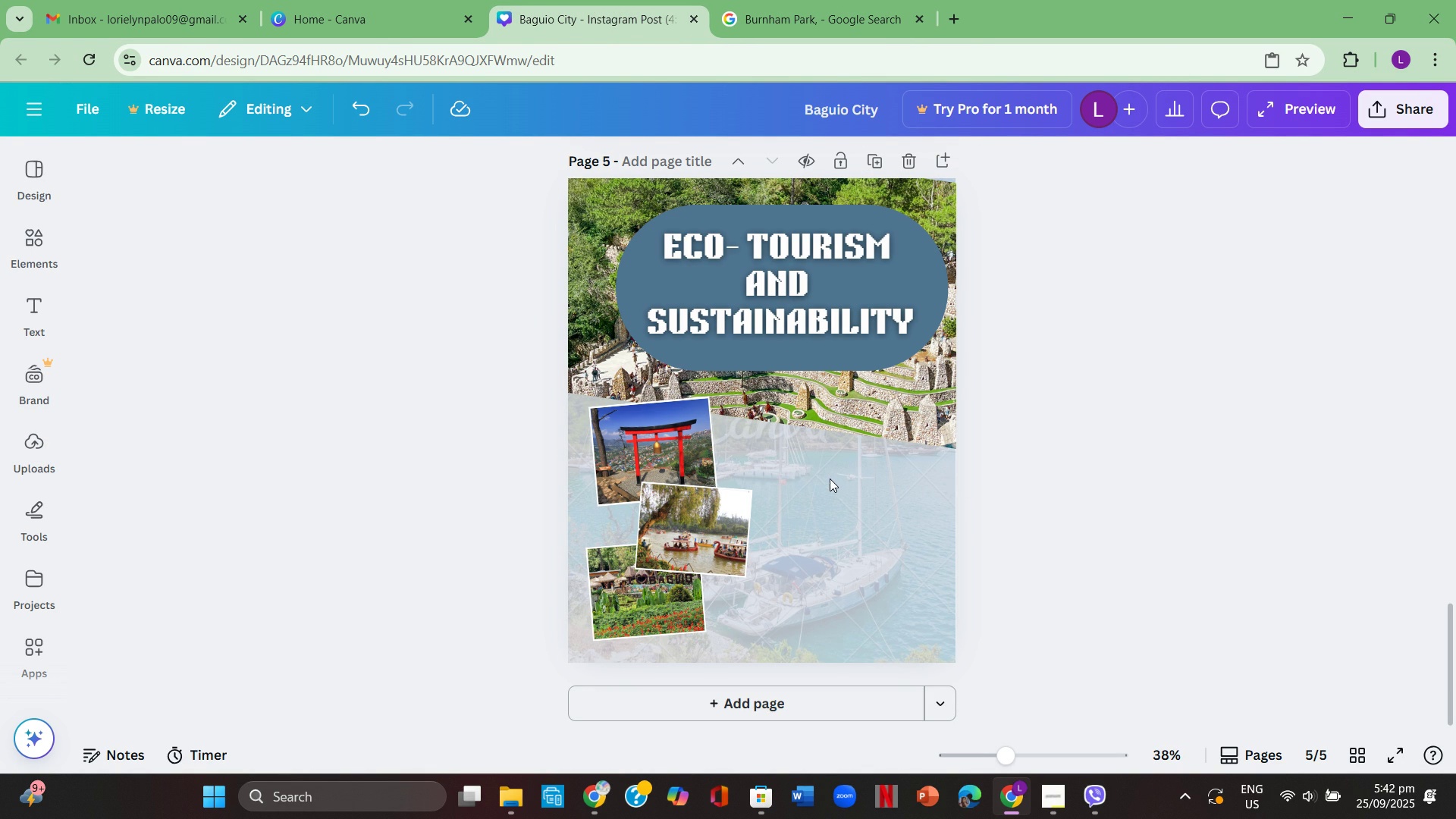 
scroll: coordinate [830, 479], scroll_direction: down, amount: 1.0
 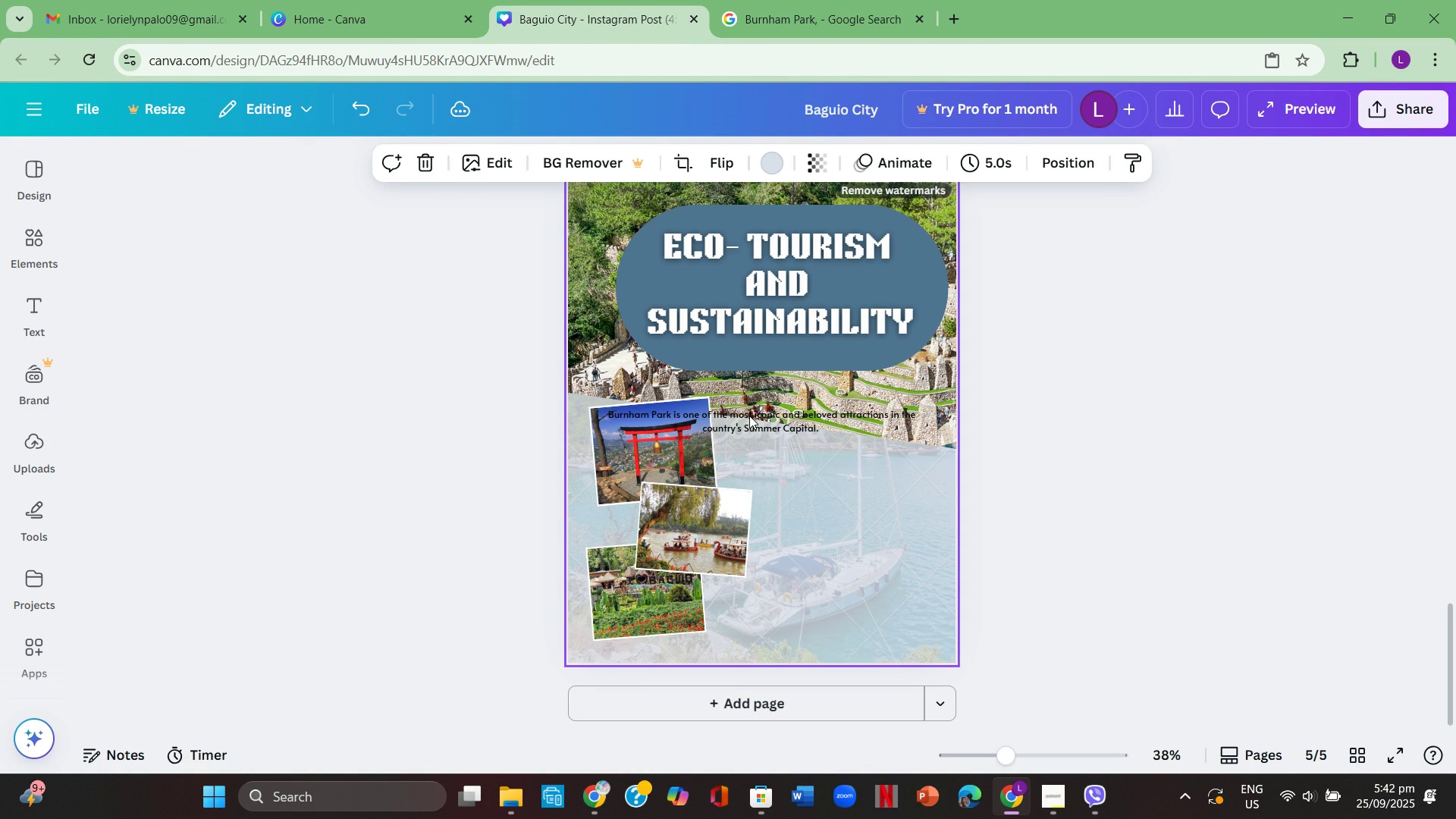 
left_click([756, 428])